 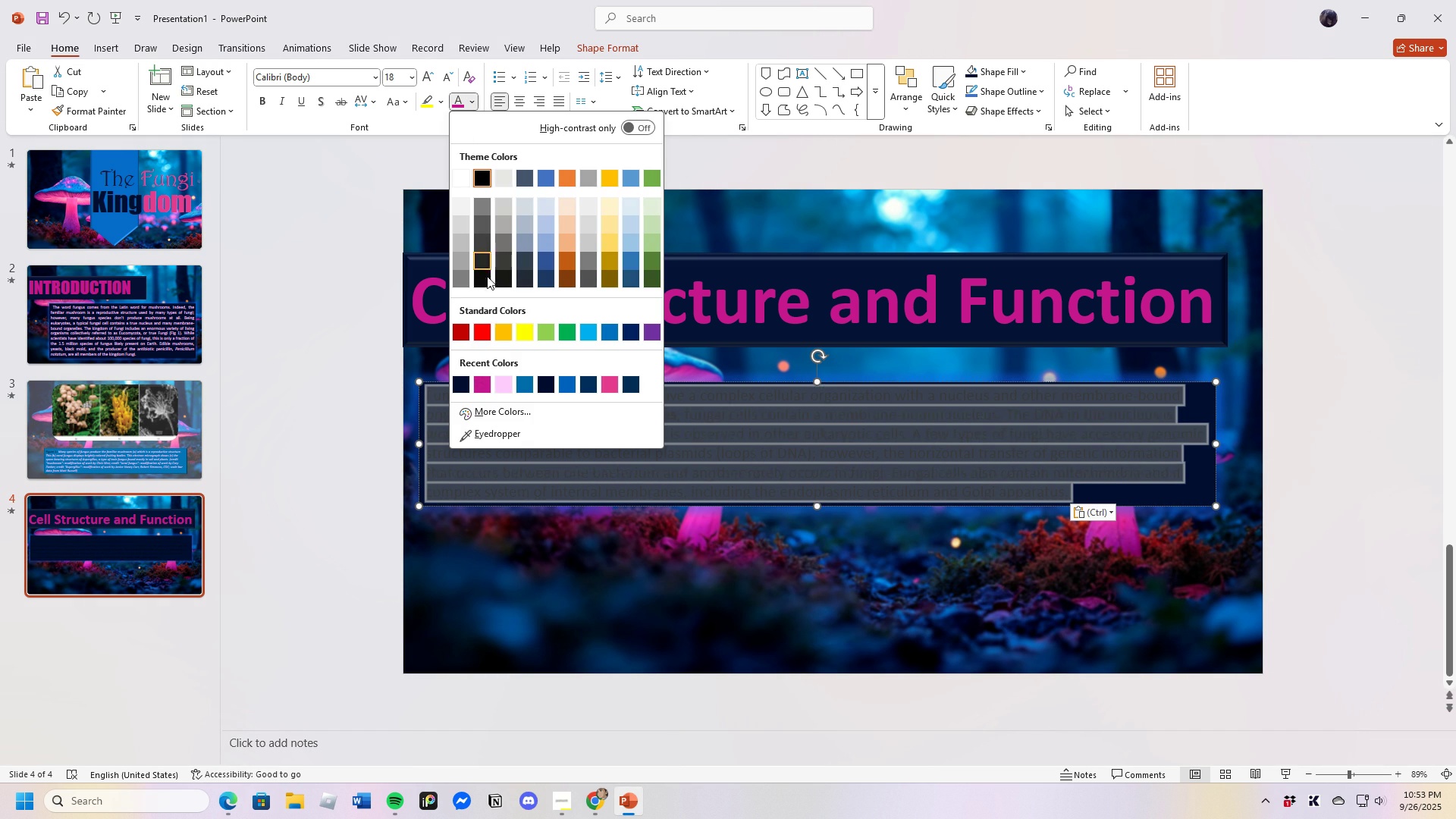 
left_click([508, 388])
 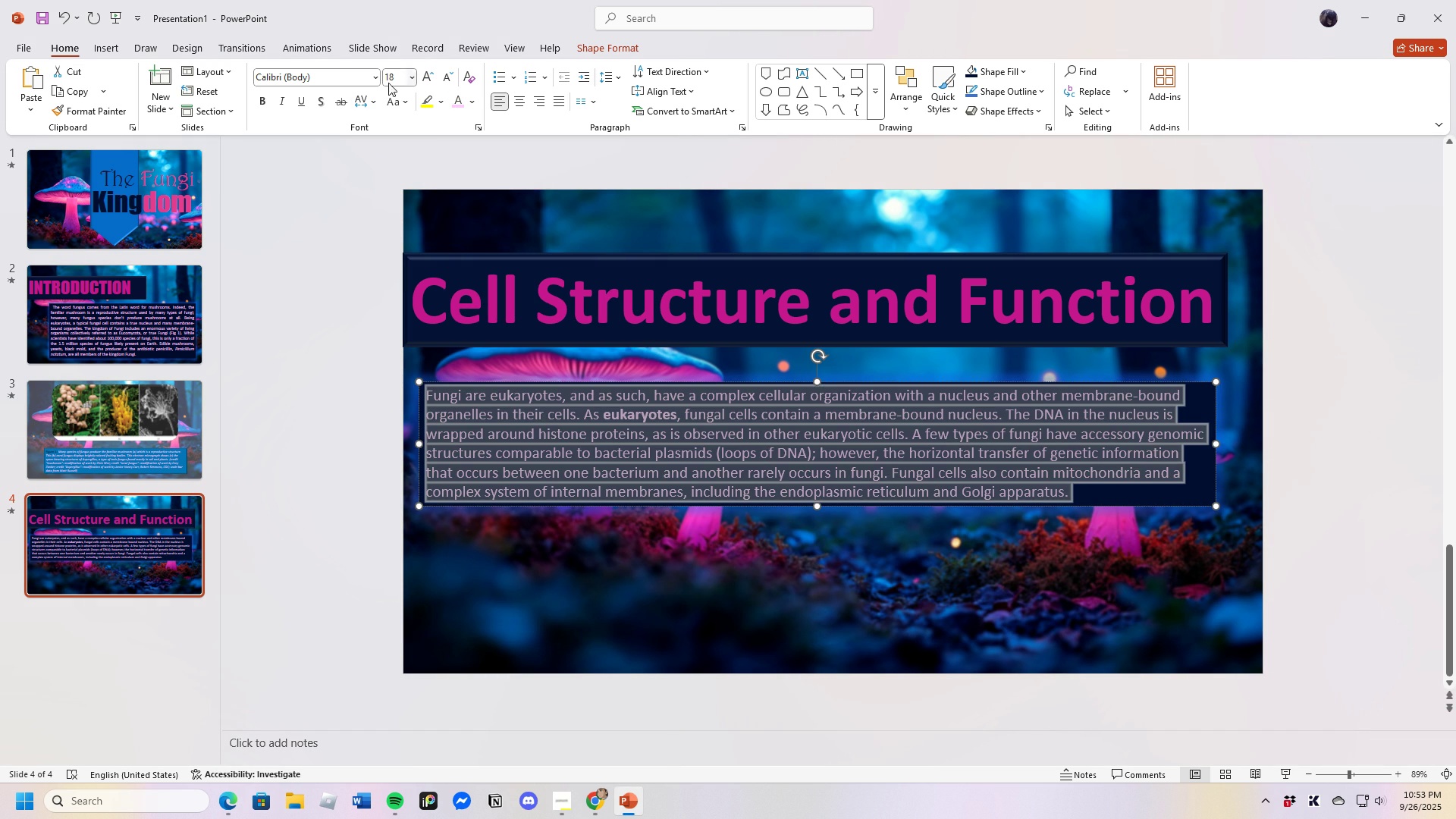 
left_click([404, 75])
 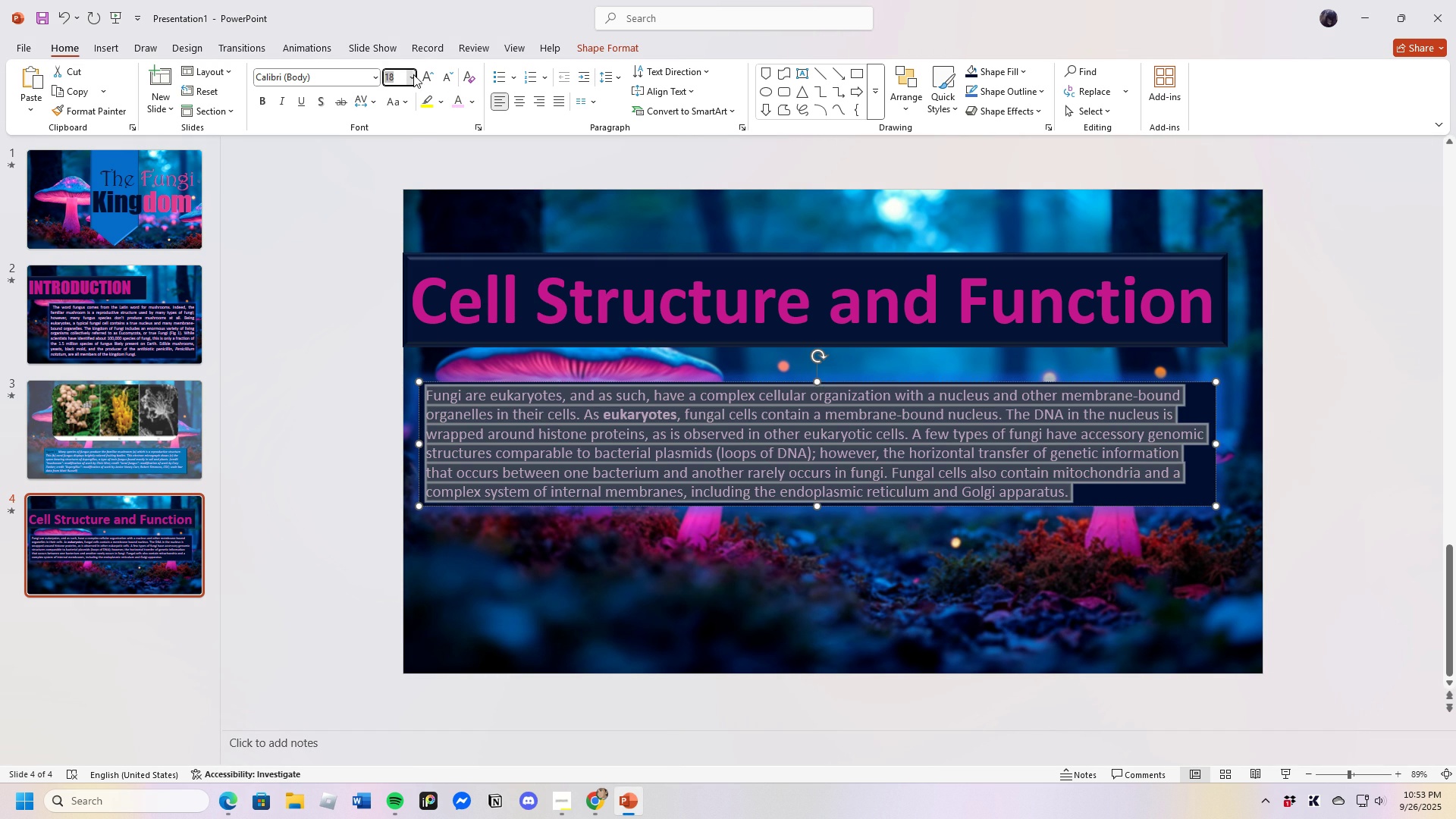 
left_click([413, 74])
 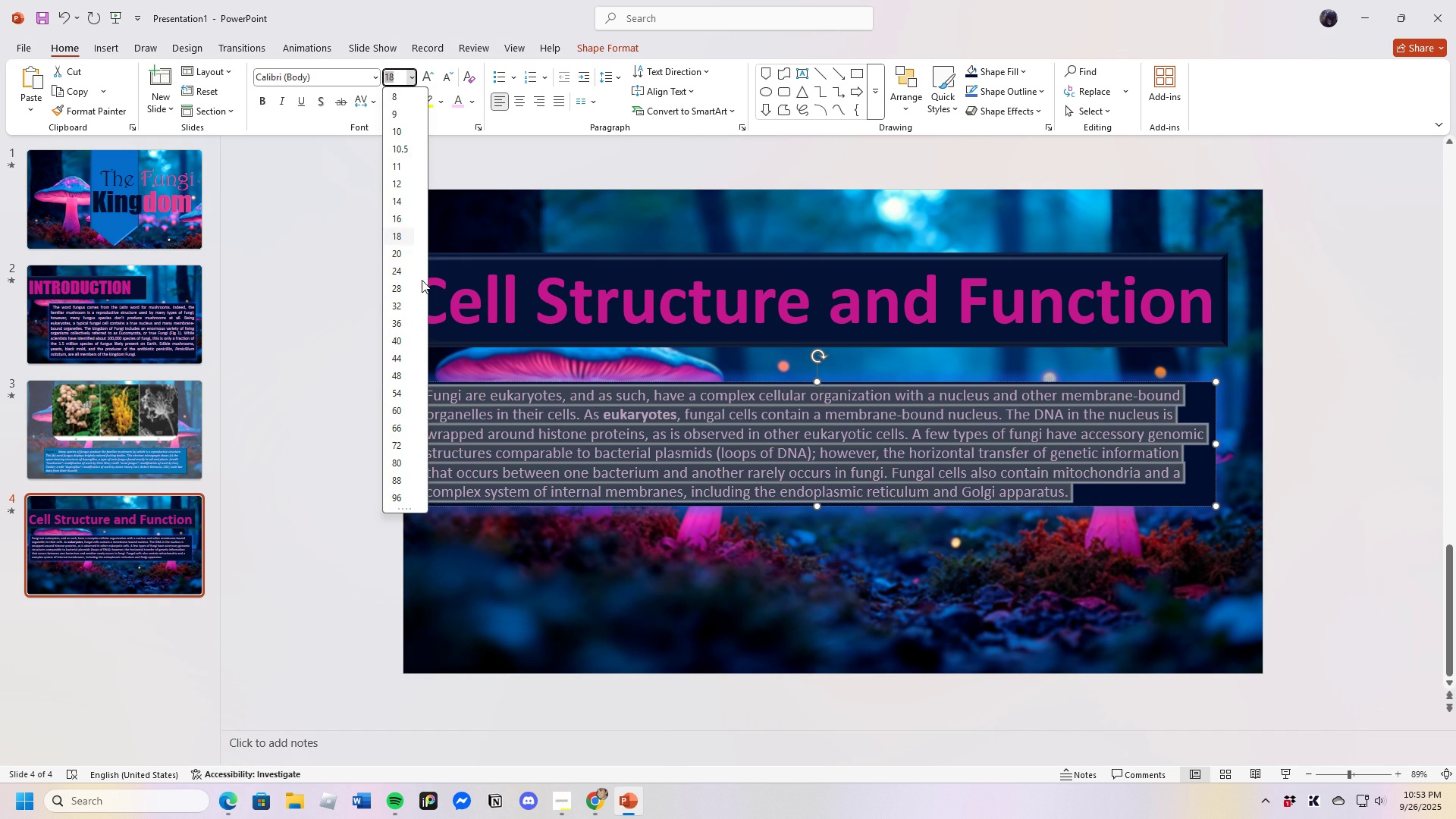 
mouse_move([429, 284])
 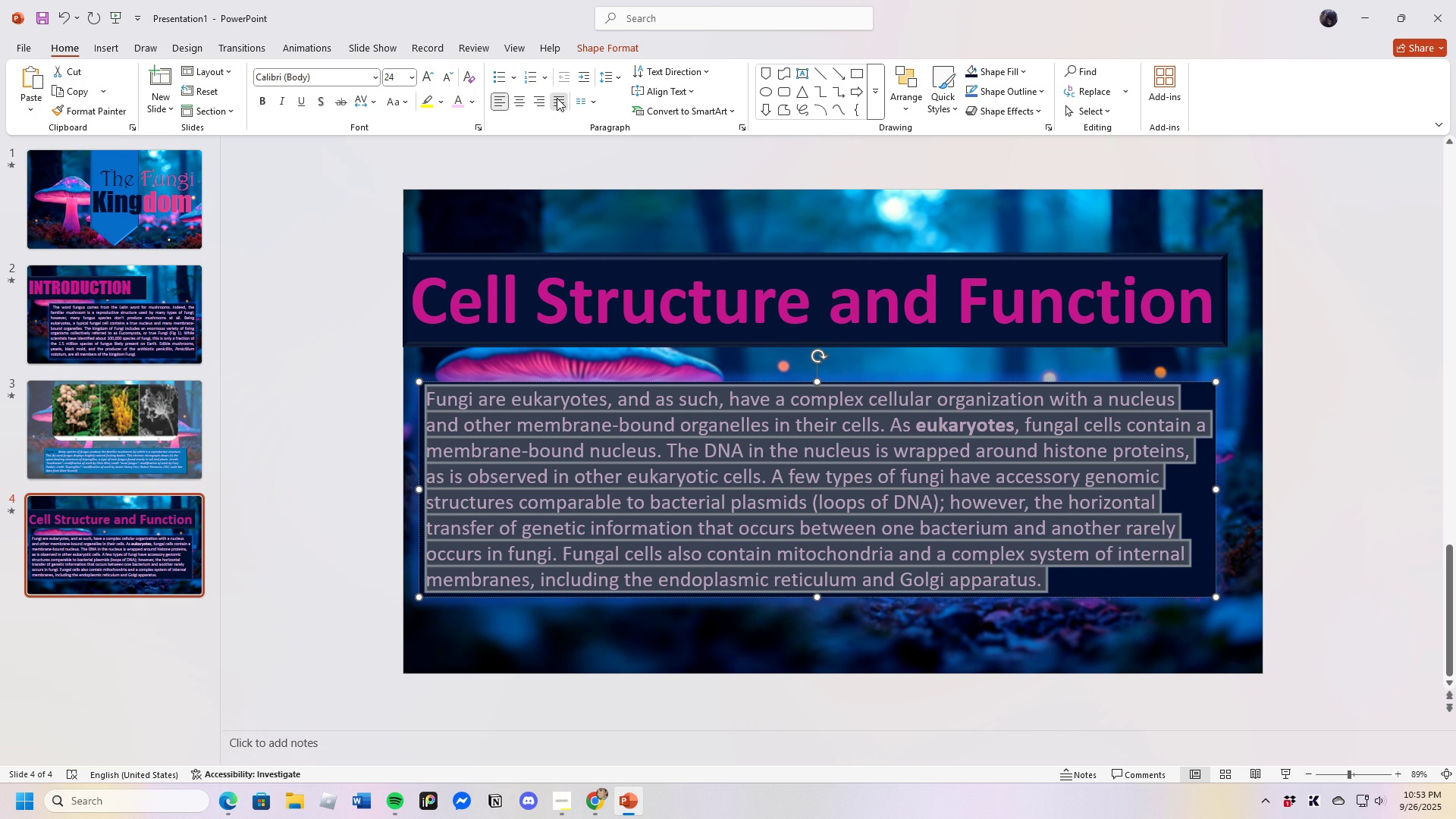 
left_click([444, 400])
 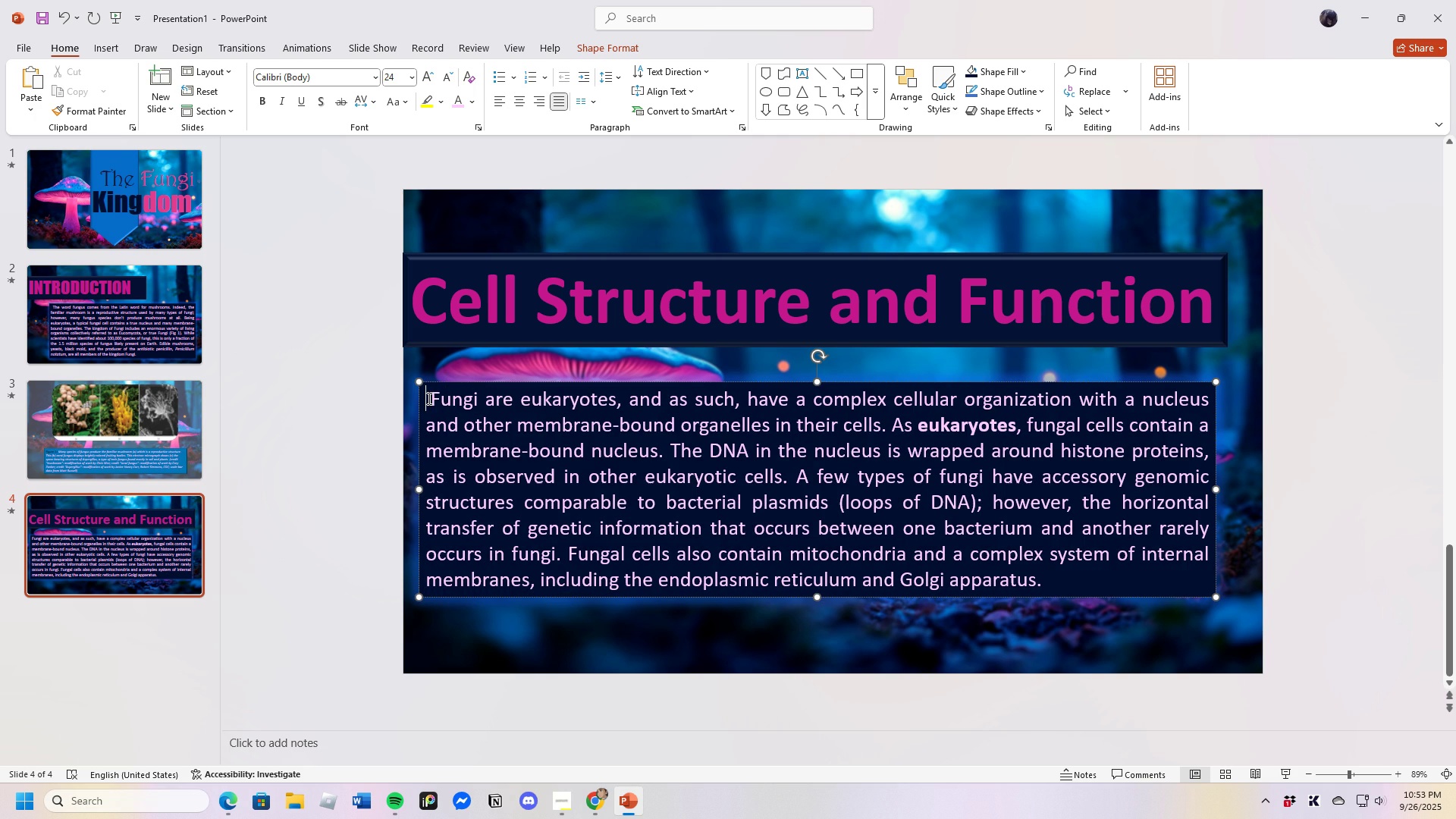 
key(Space)
 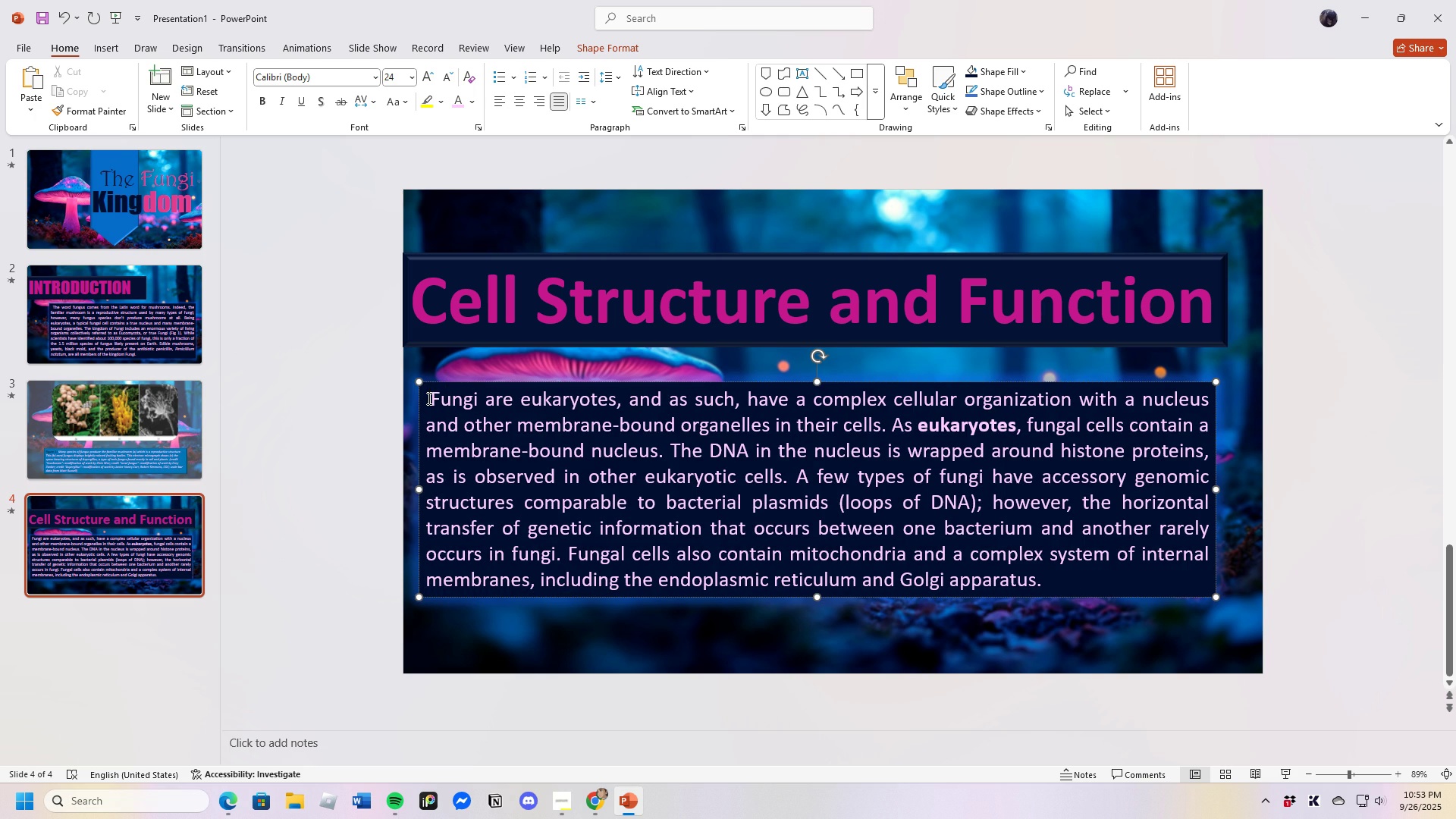 
key(Space)
 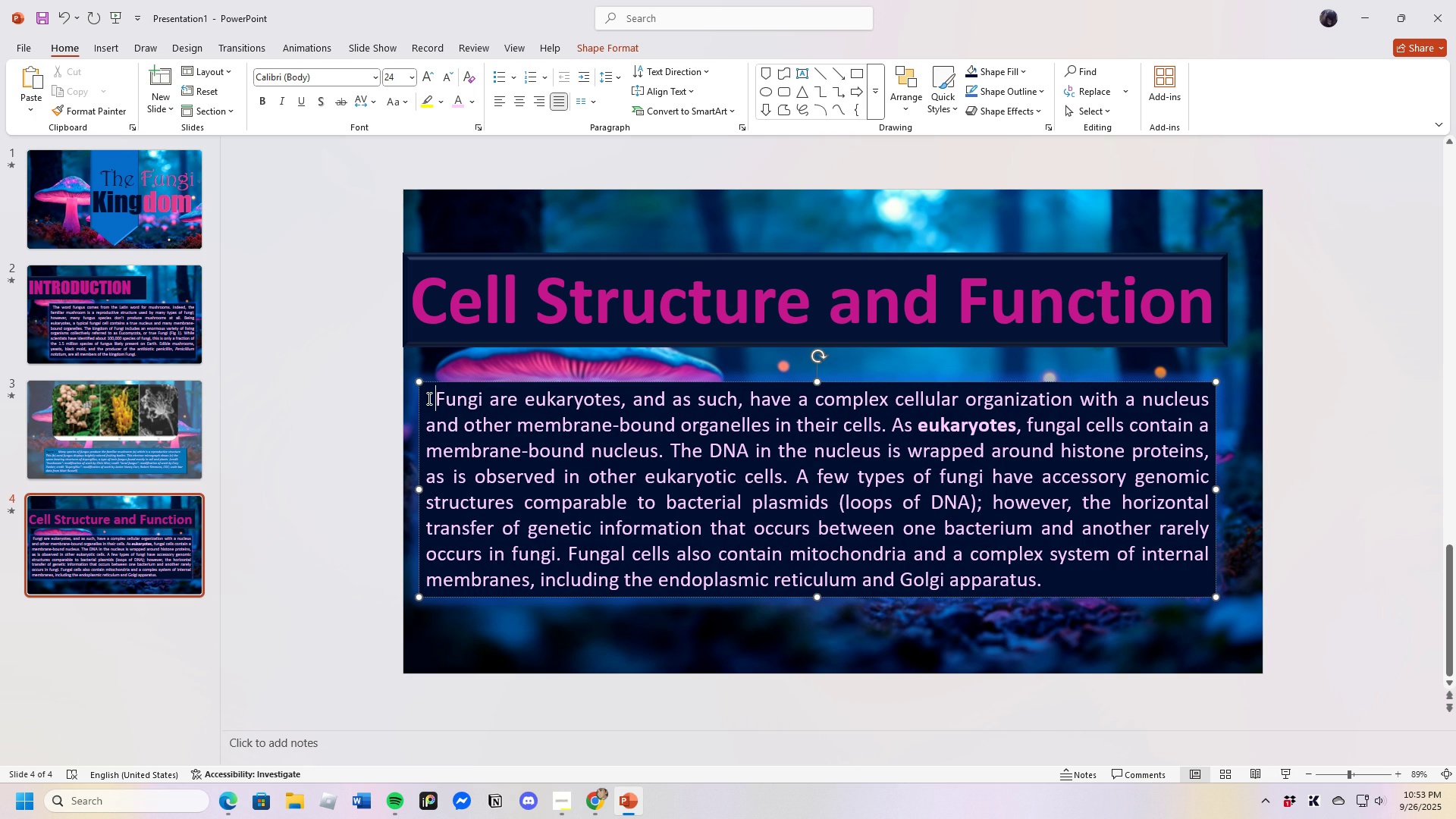 
key(Space)
 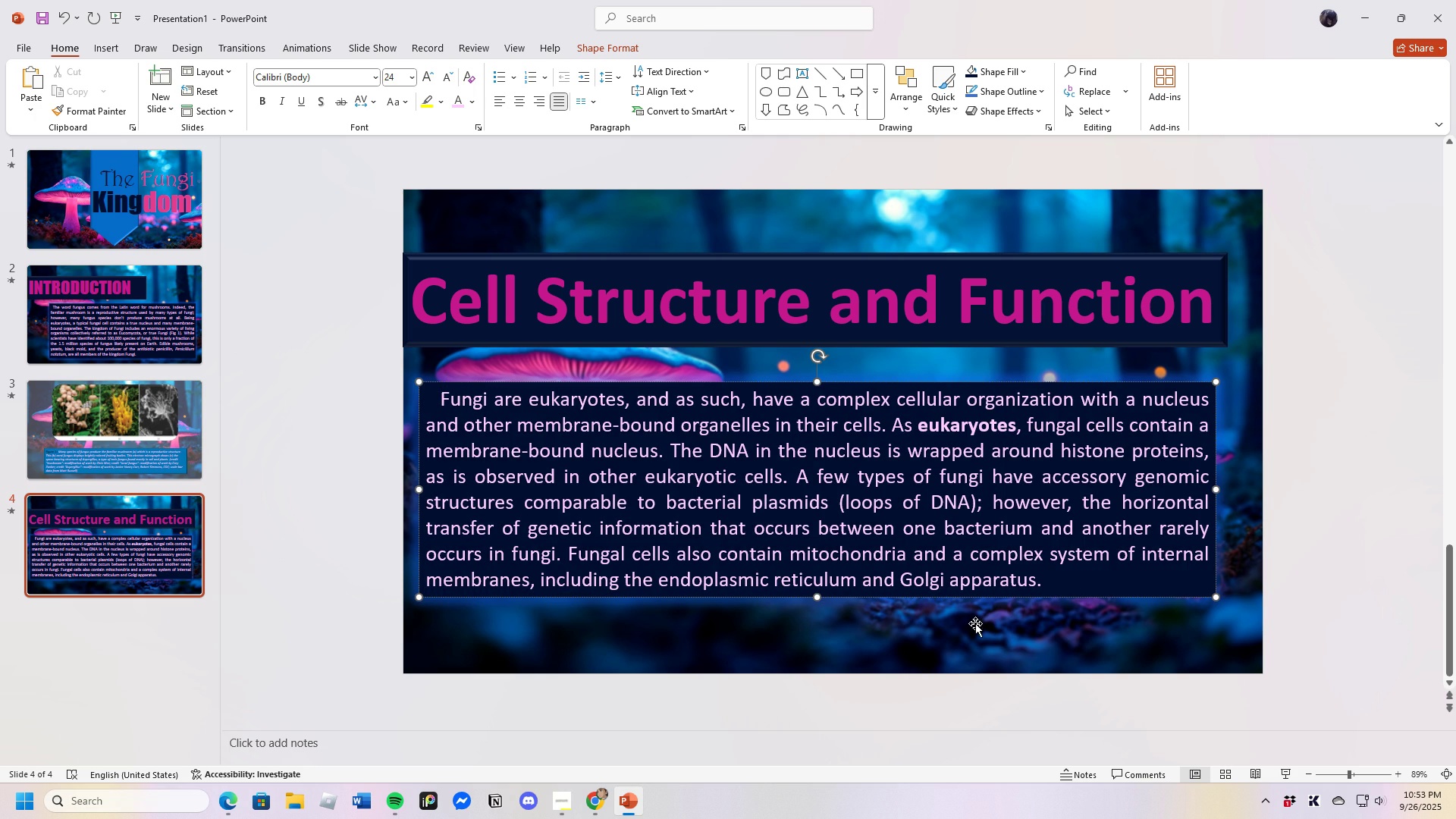 
left_click([975, 623])
 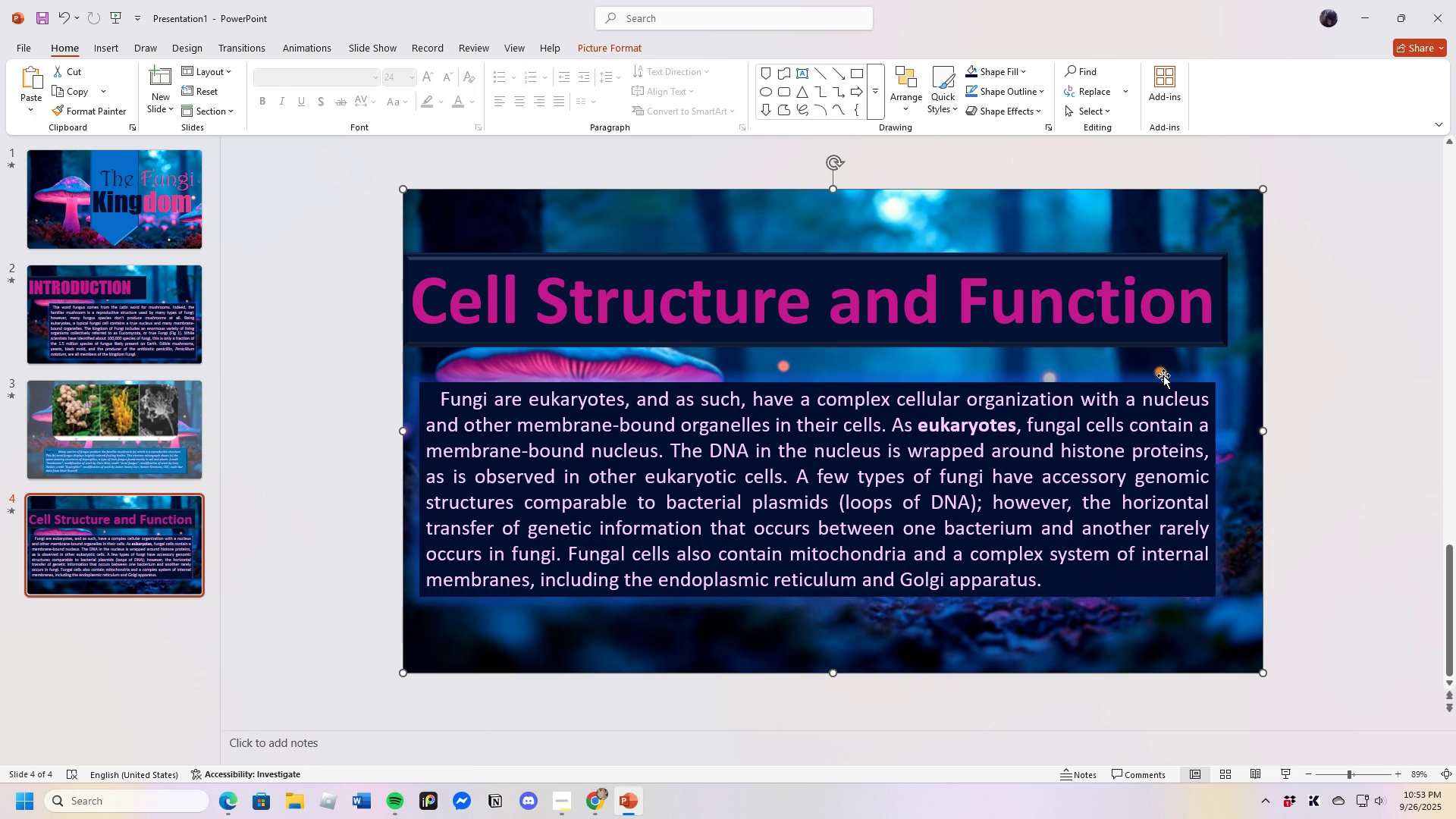 
left_click([1177, 385])
 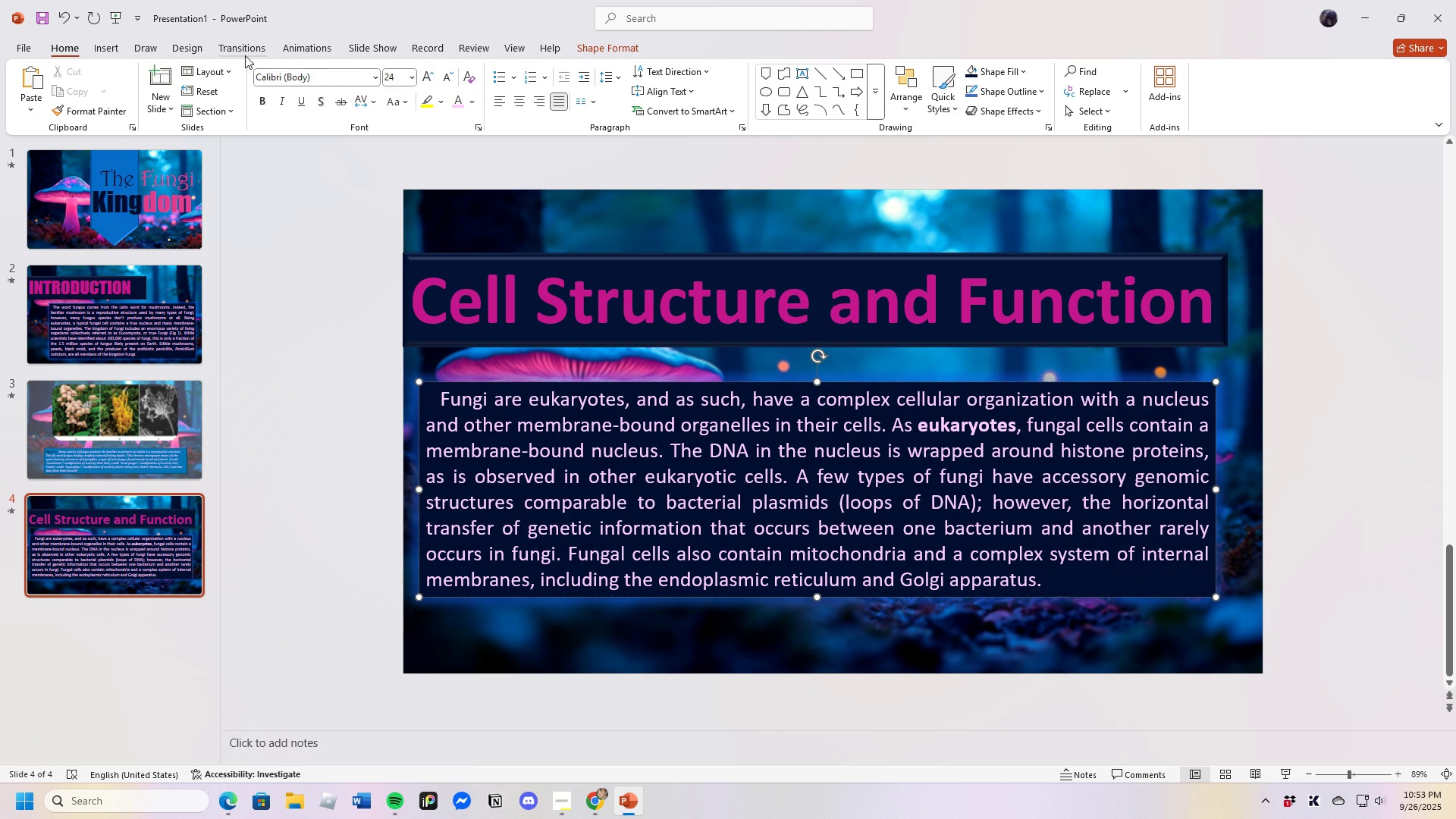 
left_click([243, 46])
 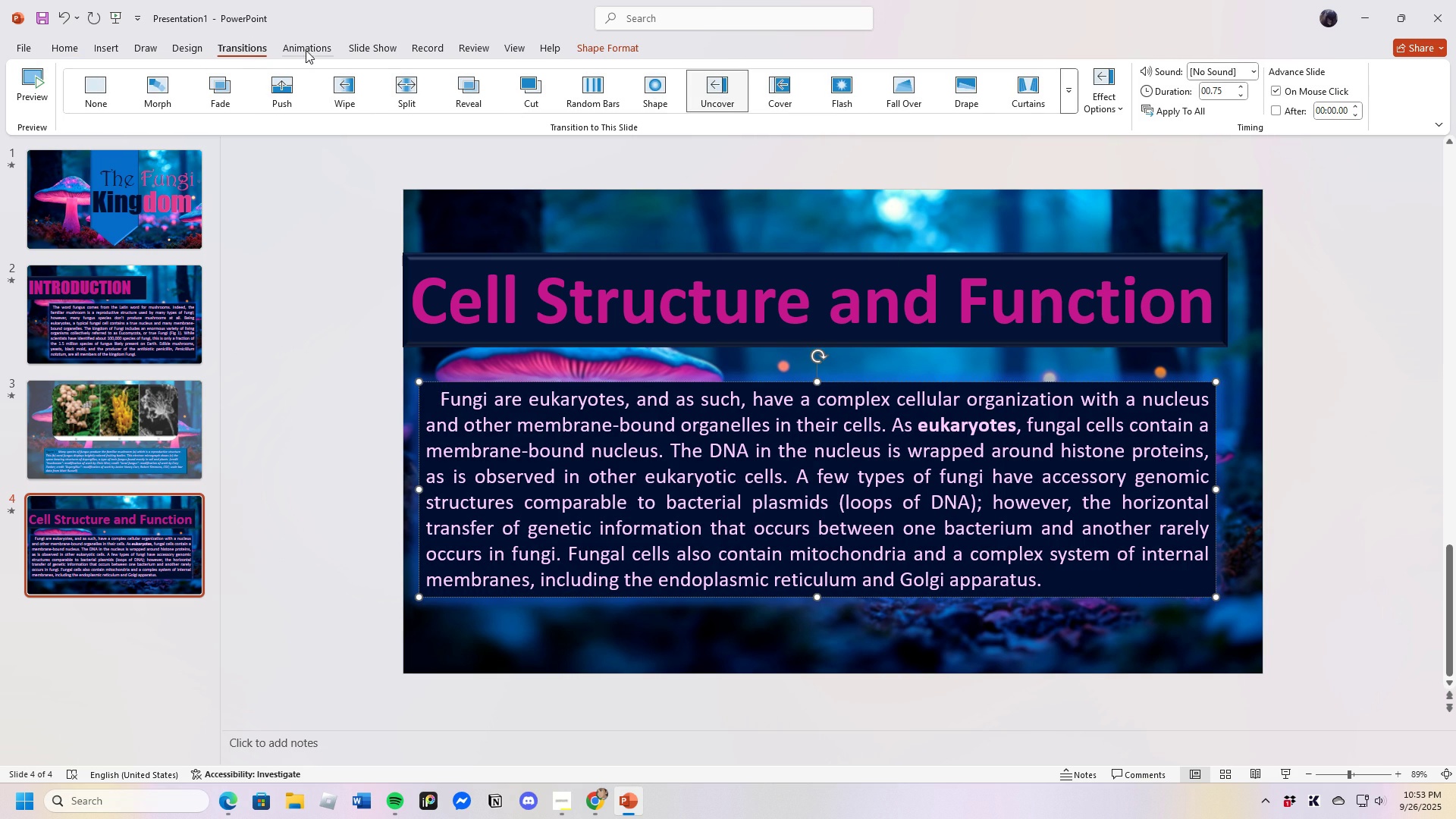 
left_click([315, 45])
 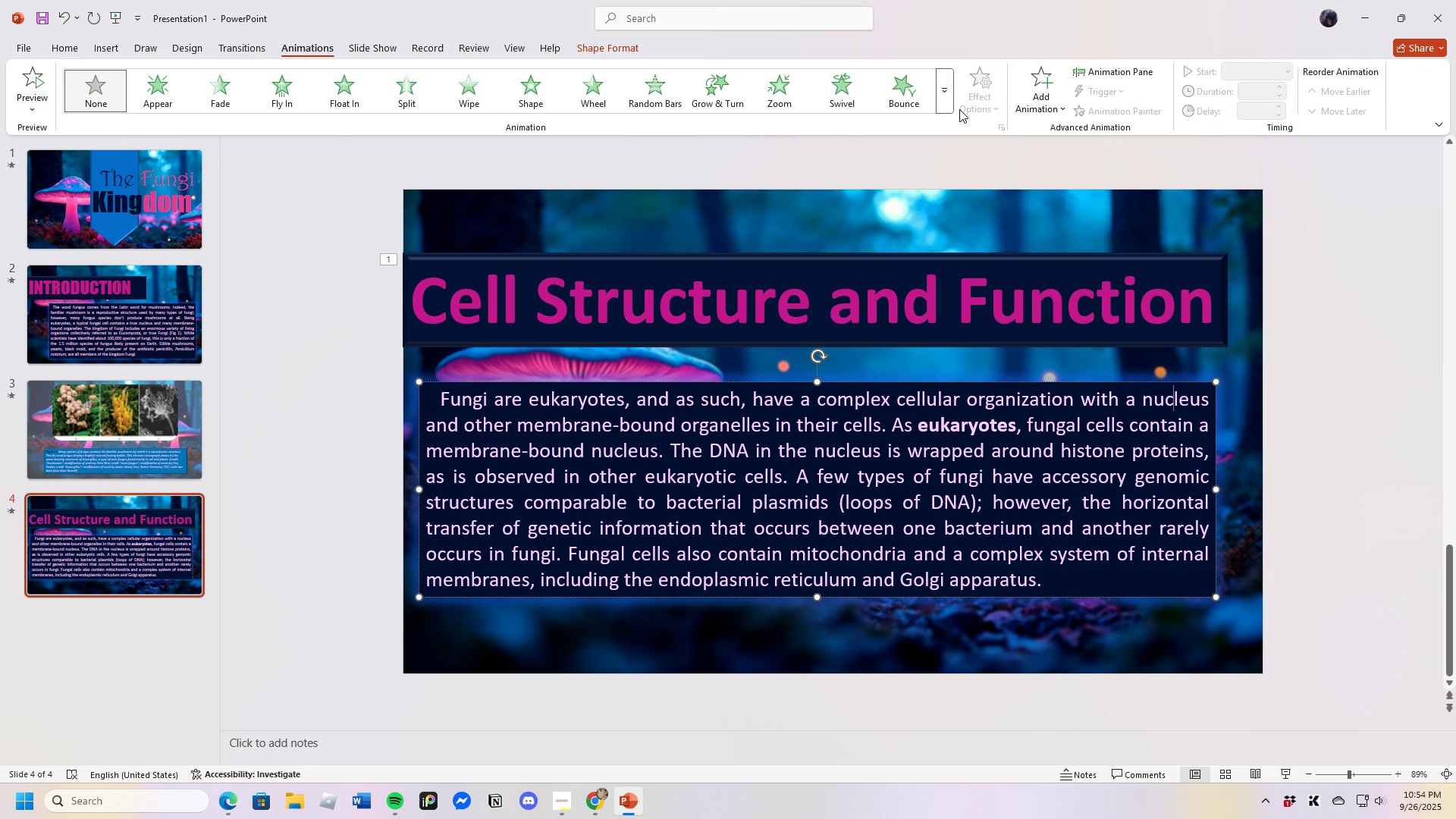 
left_click([940, 96])
 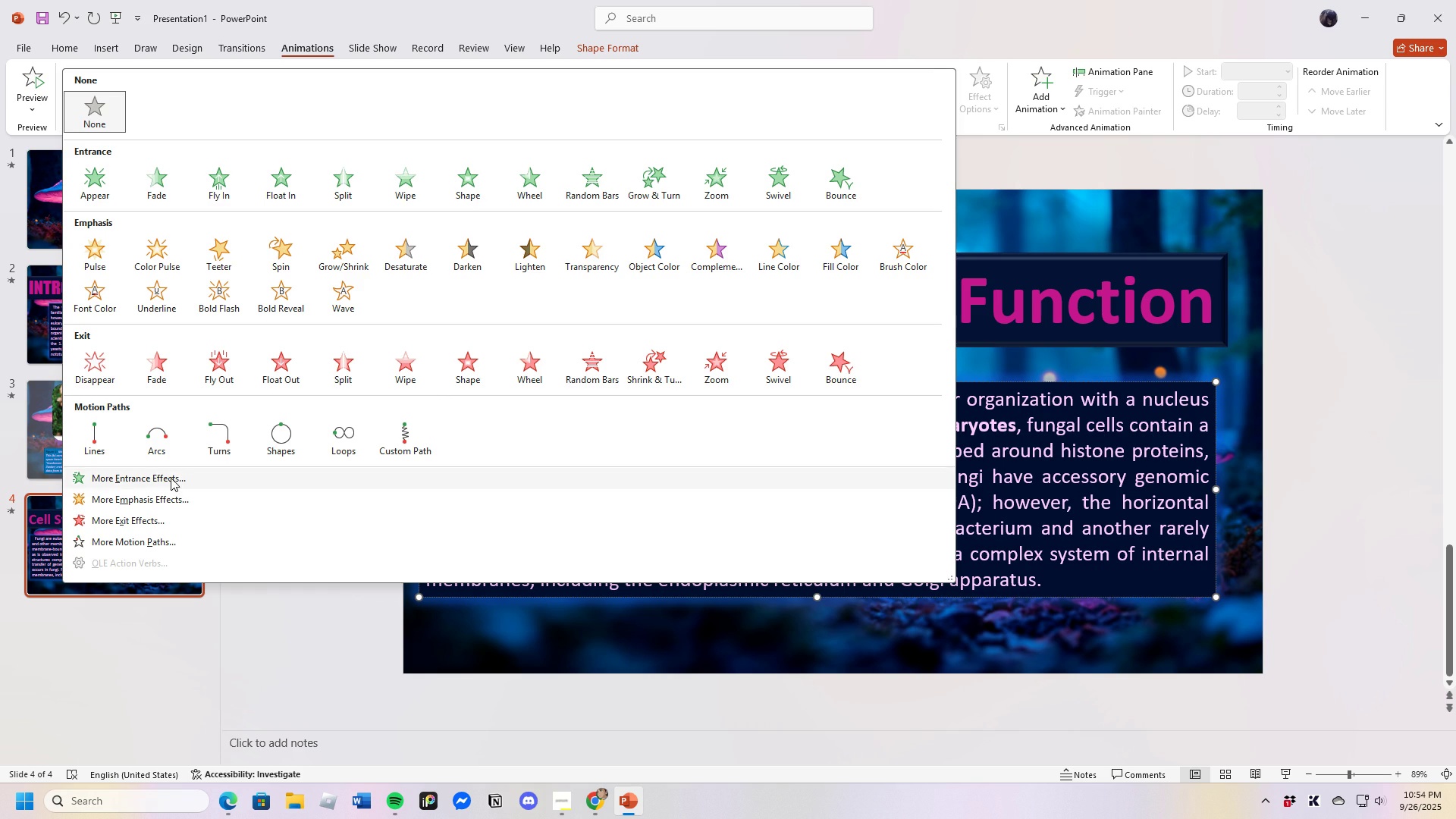 
left_click([170, 480])
 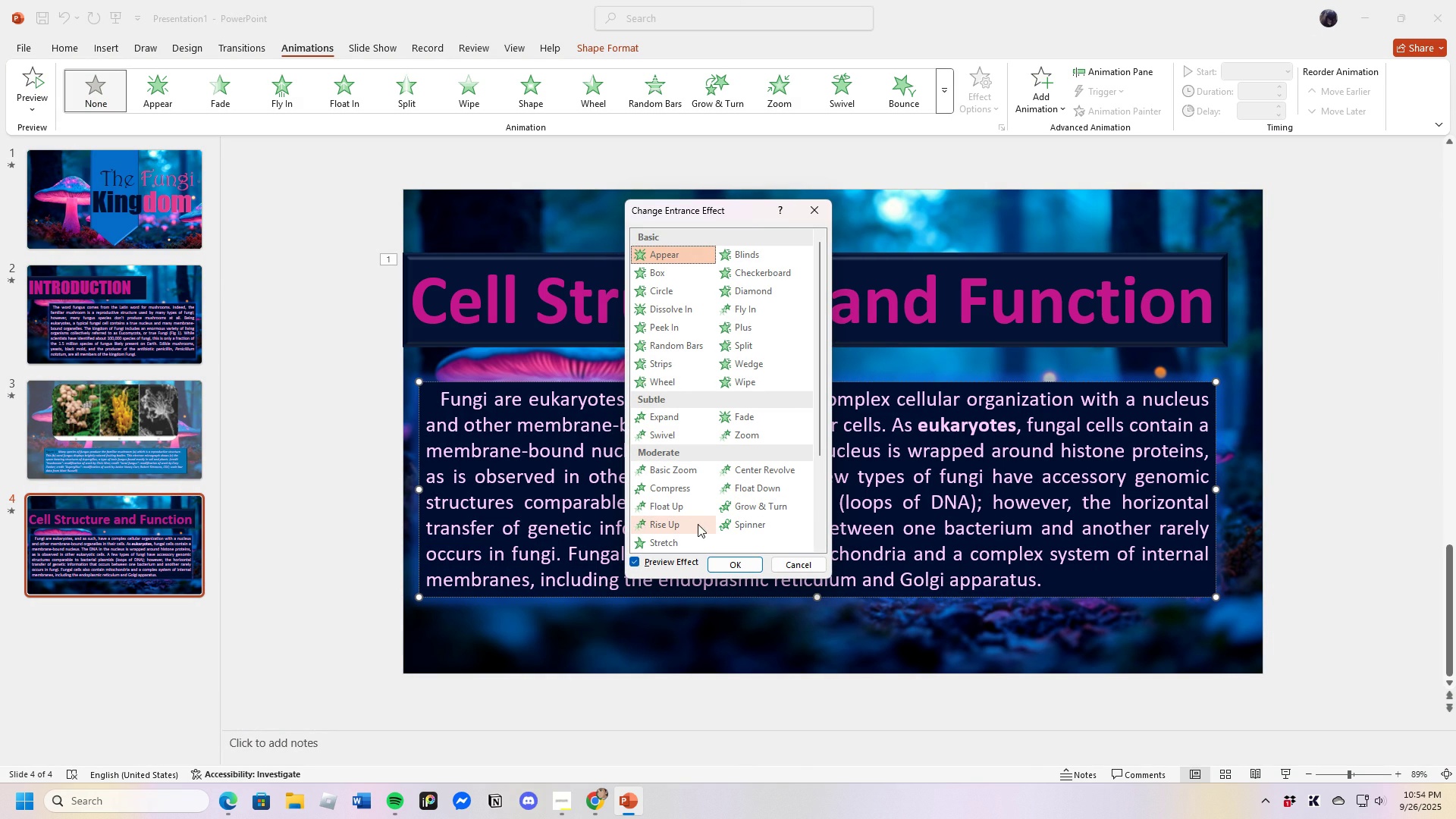 
left_click([681, 525])
 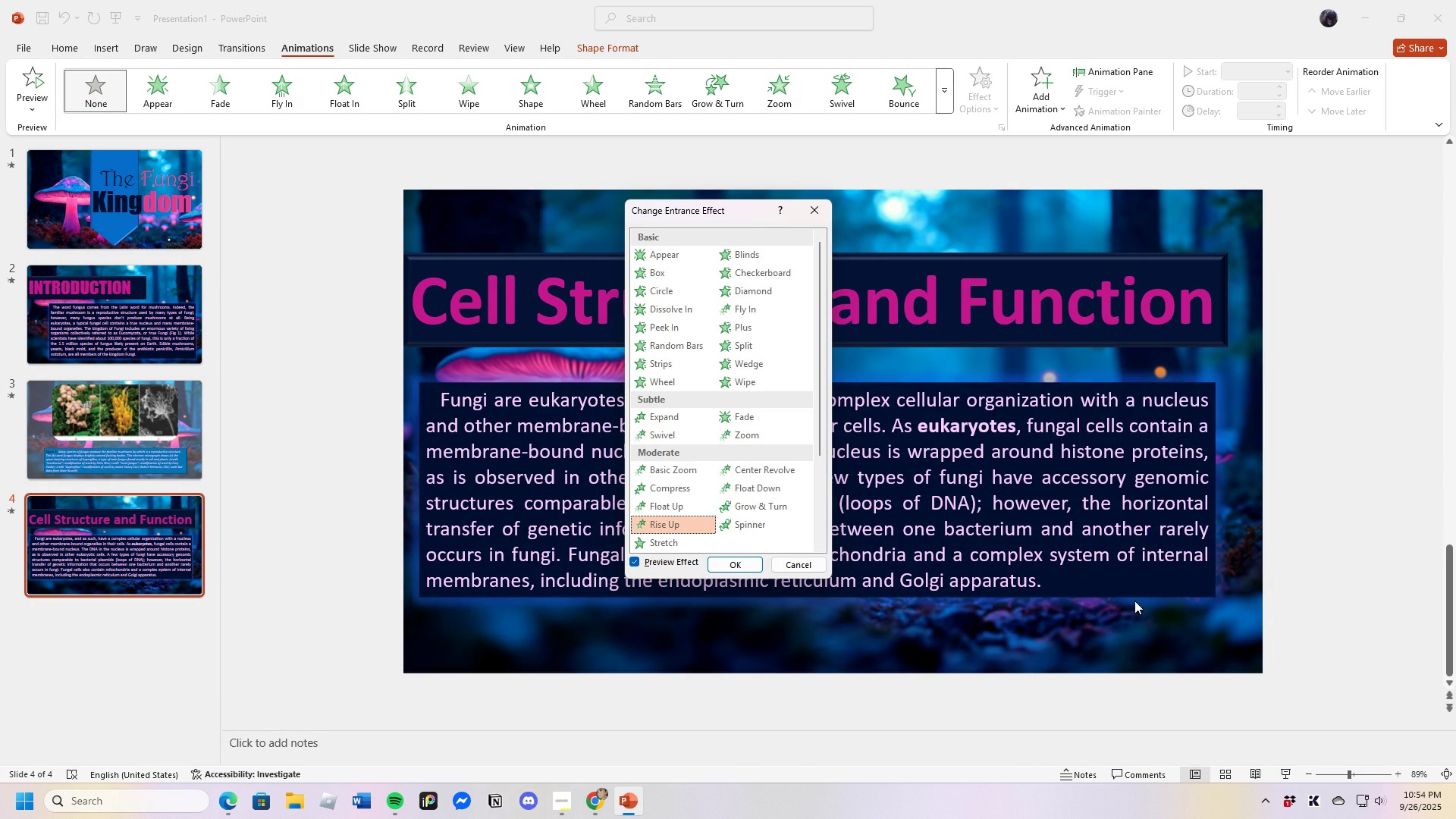 
left_click([1110, 626])
 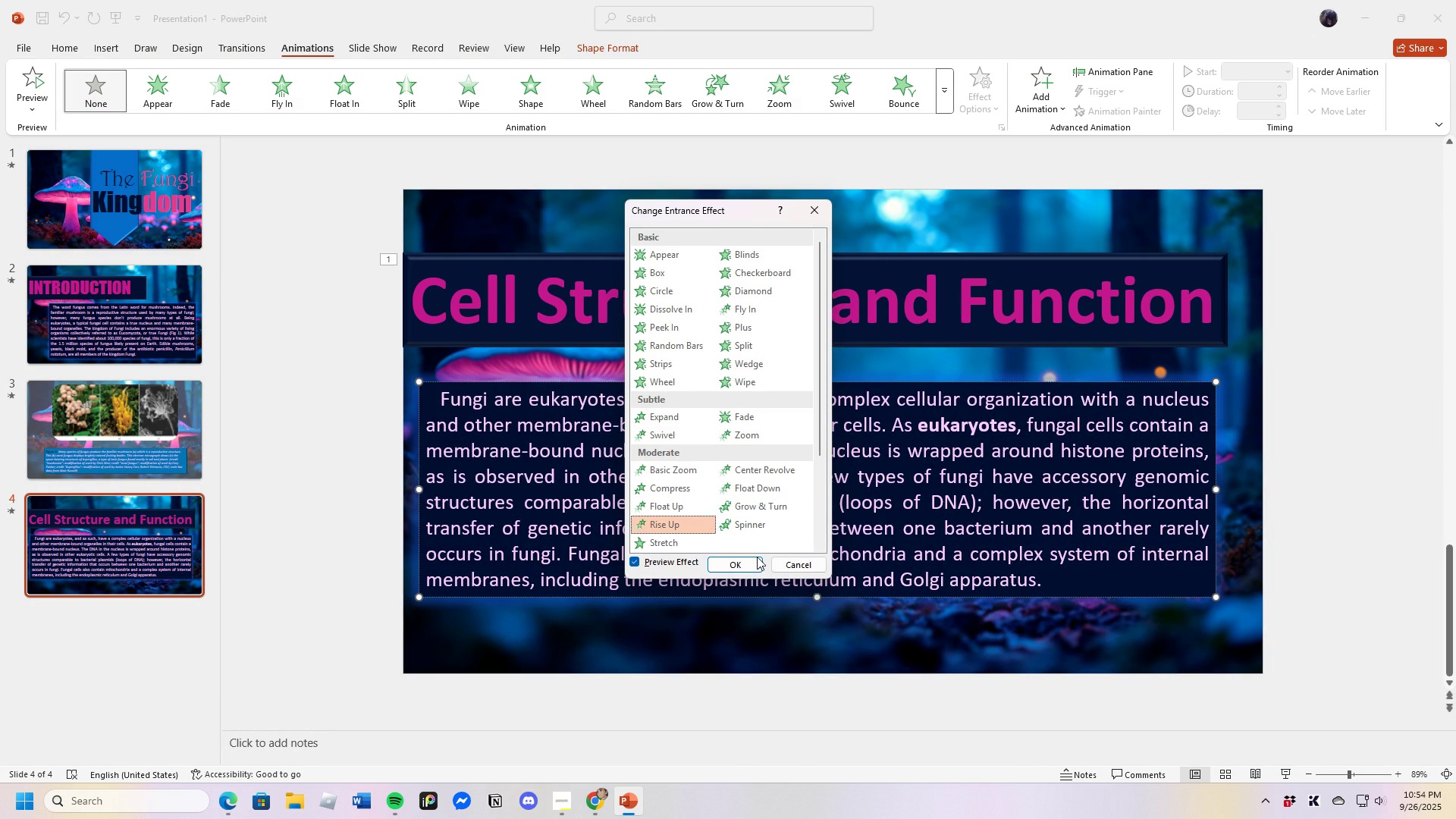 
left_click([753, 562])
 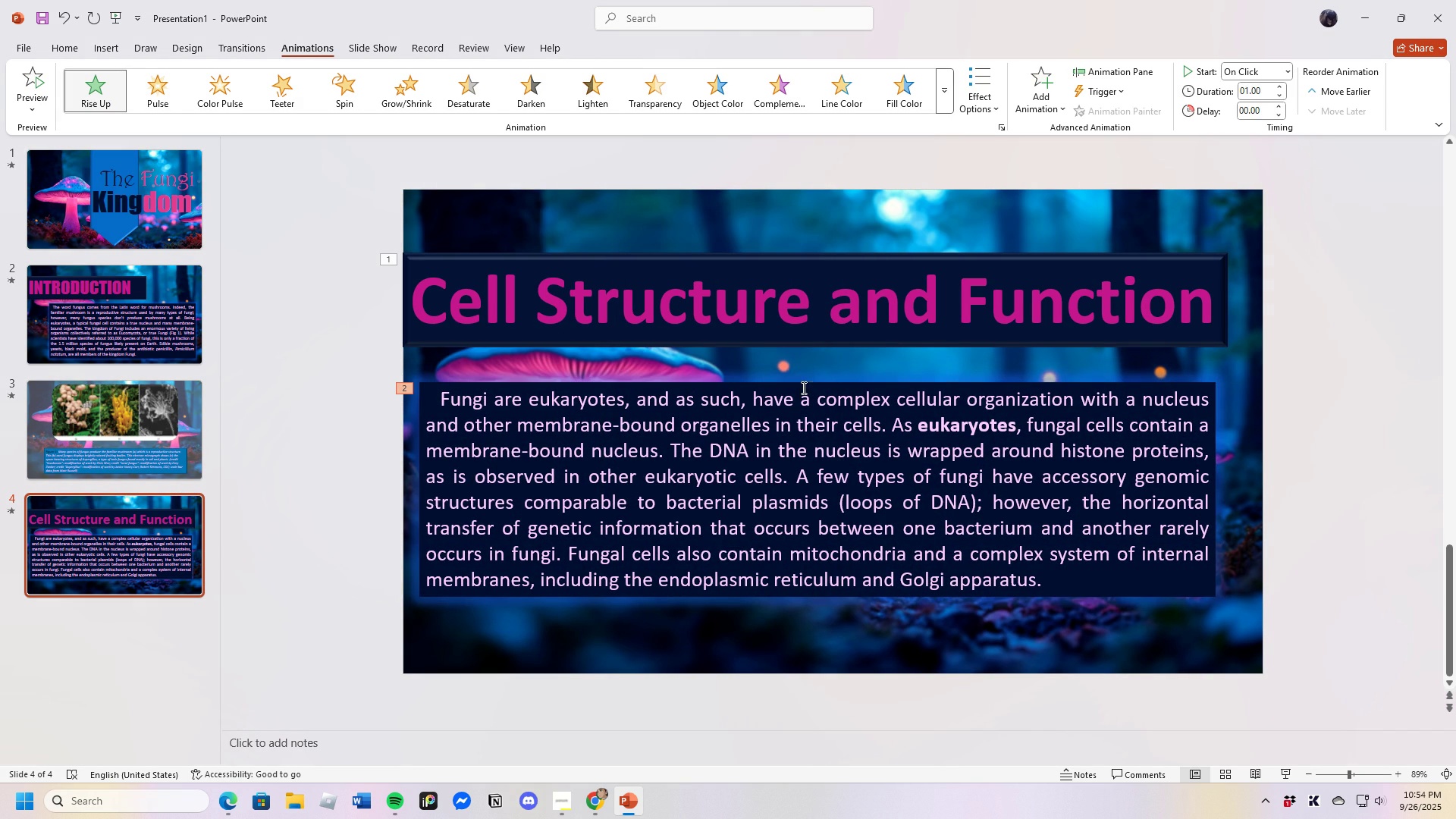 
left_click([802, 388])